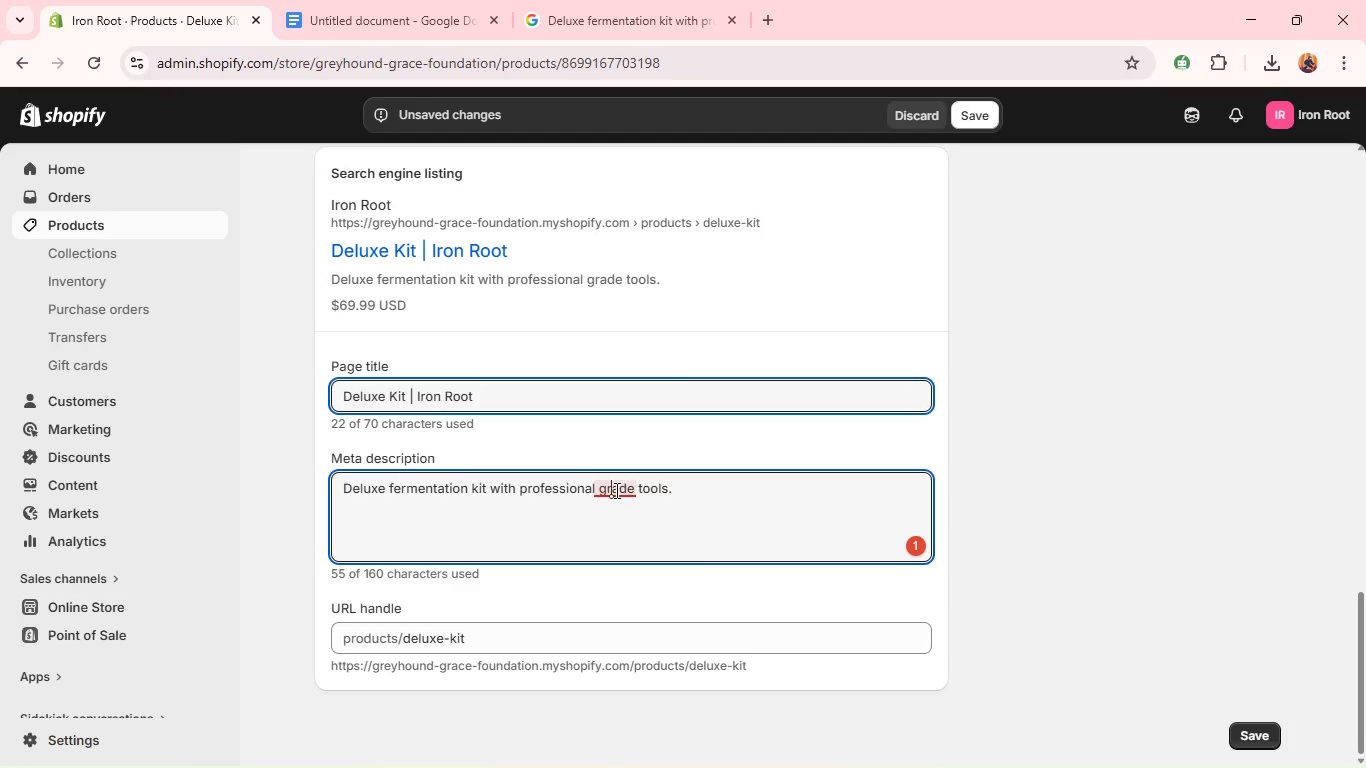 
left_click([615, 490])
 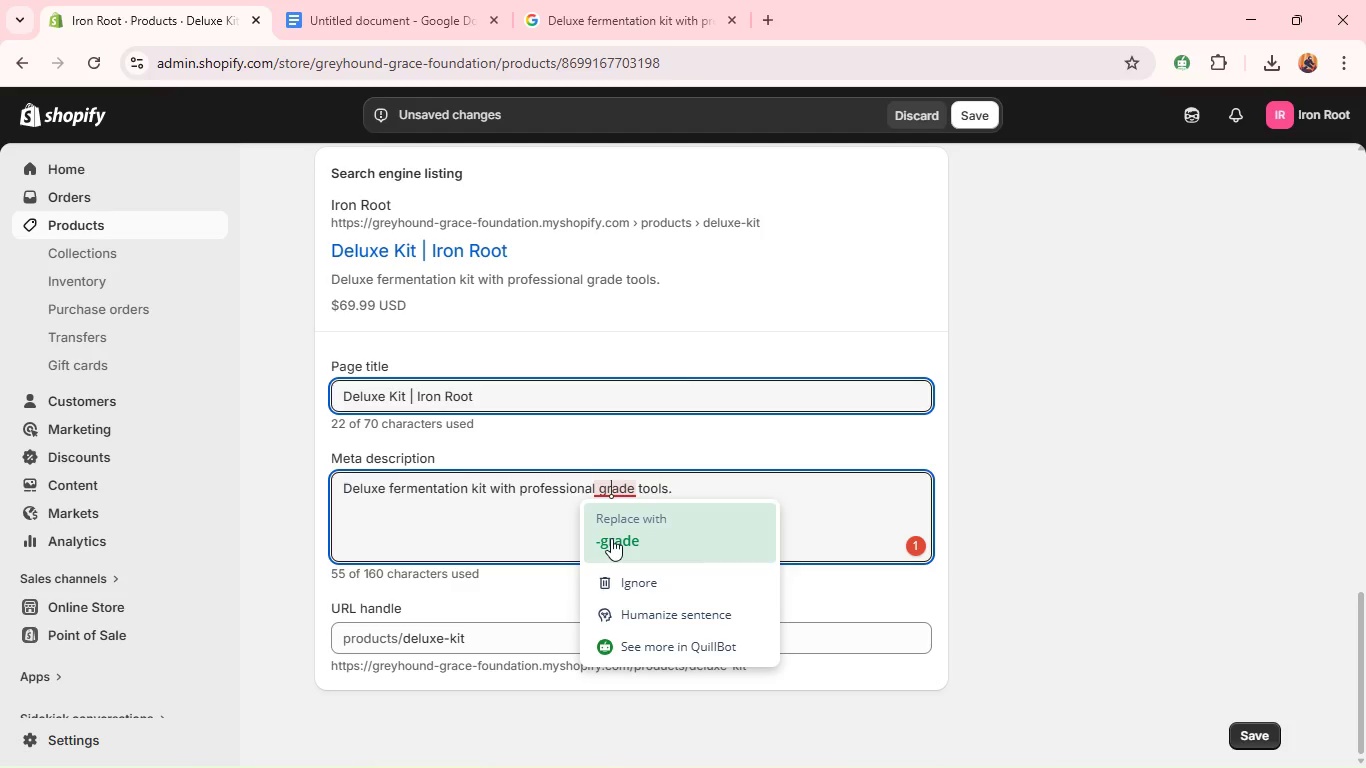 
left_click([611, 538])
 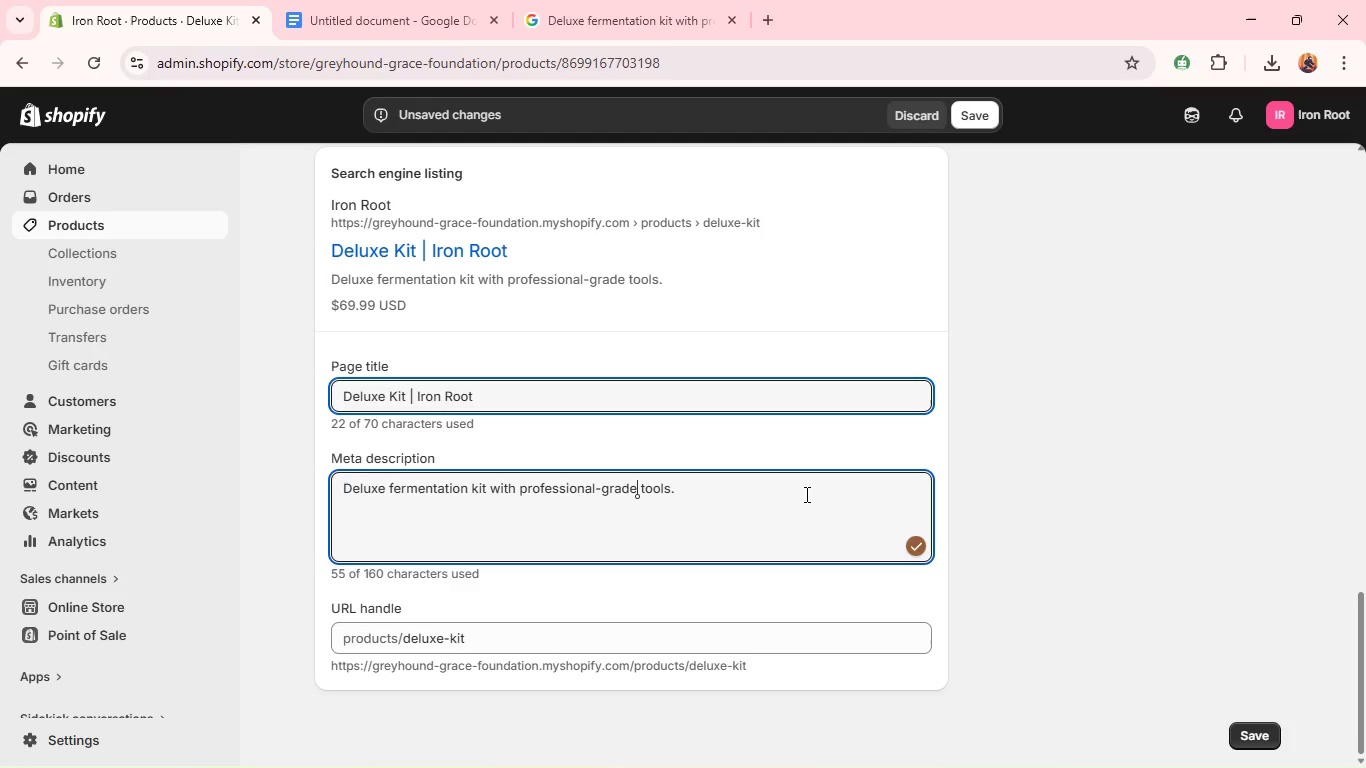 
scroll: coordinate [941, 370], scroll_direction: up, amount: 14.0
 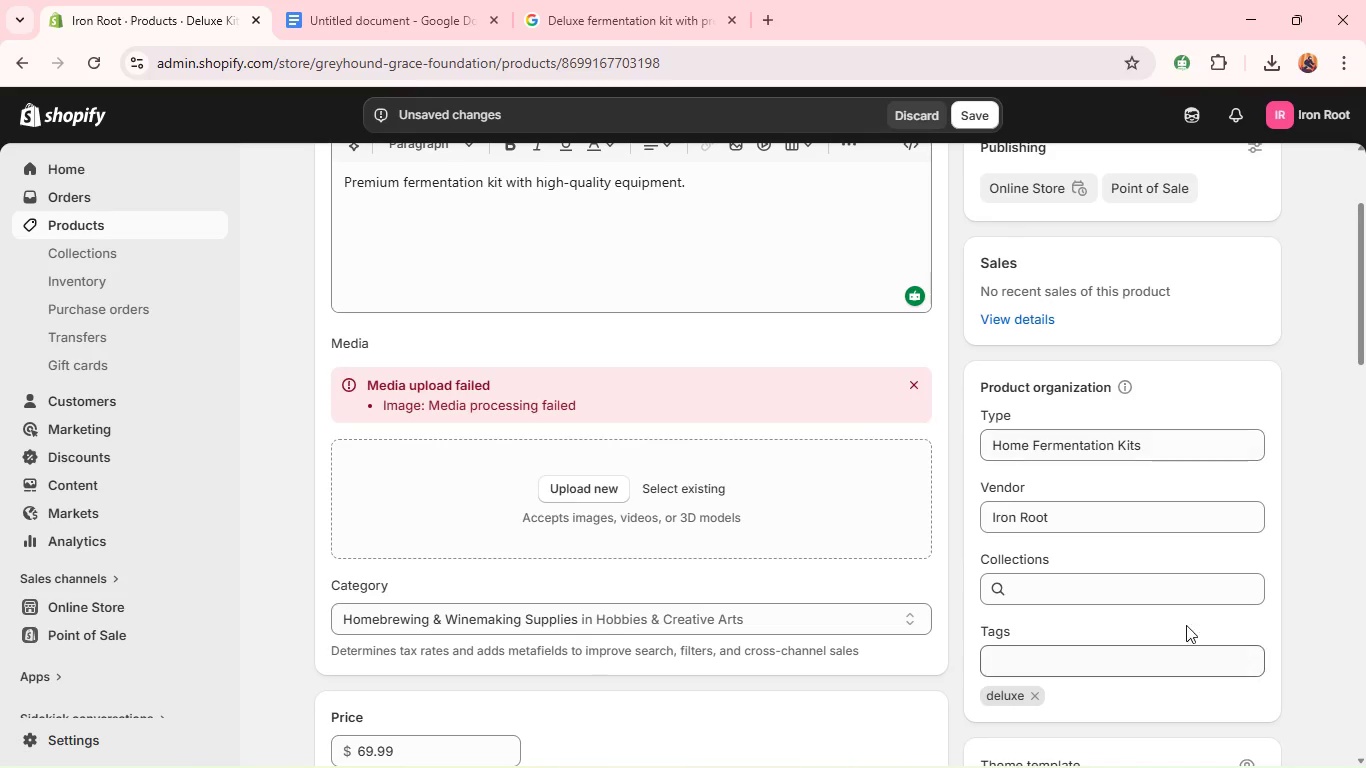 
left_click([1224, 587])
 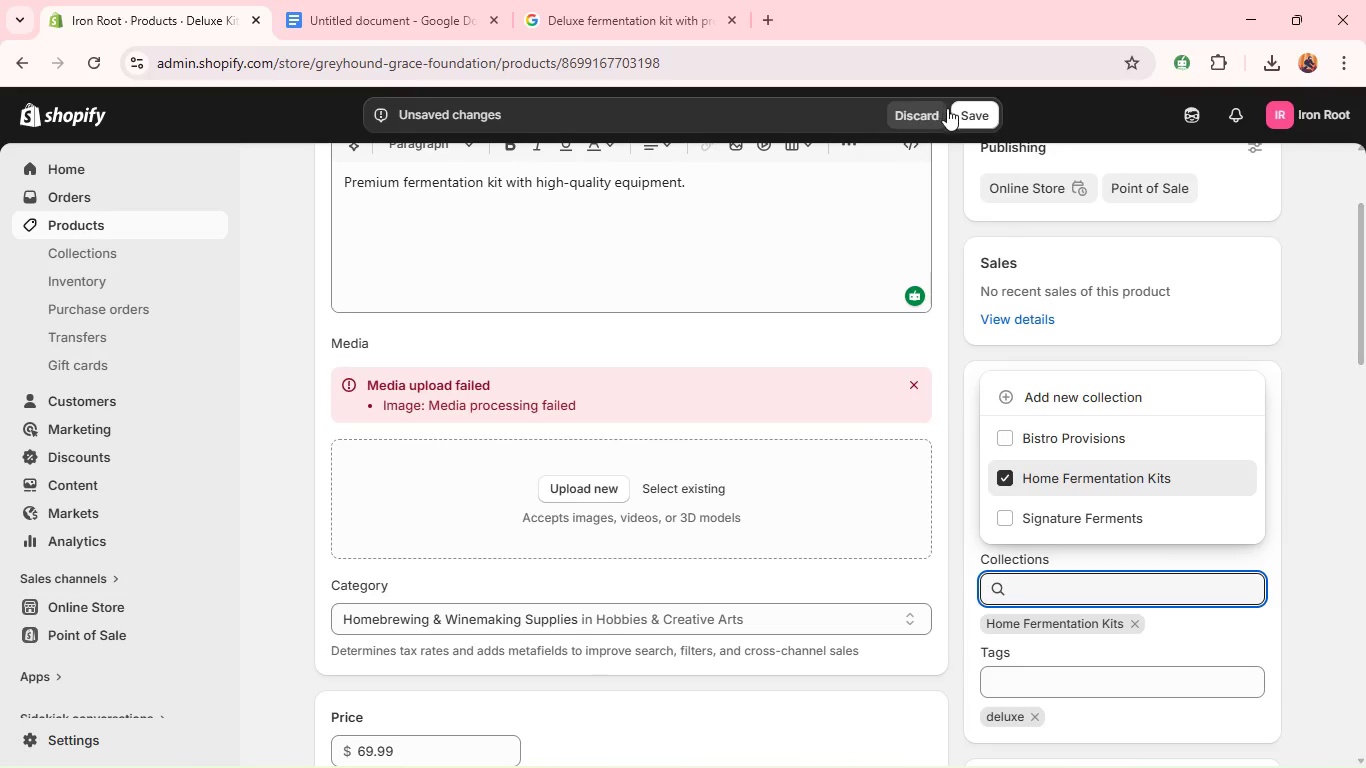 
left_click([980, 111])
 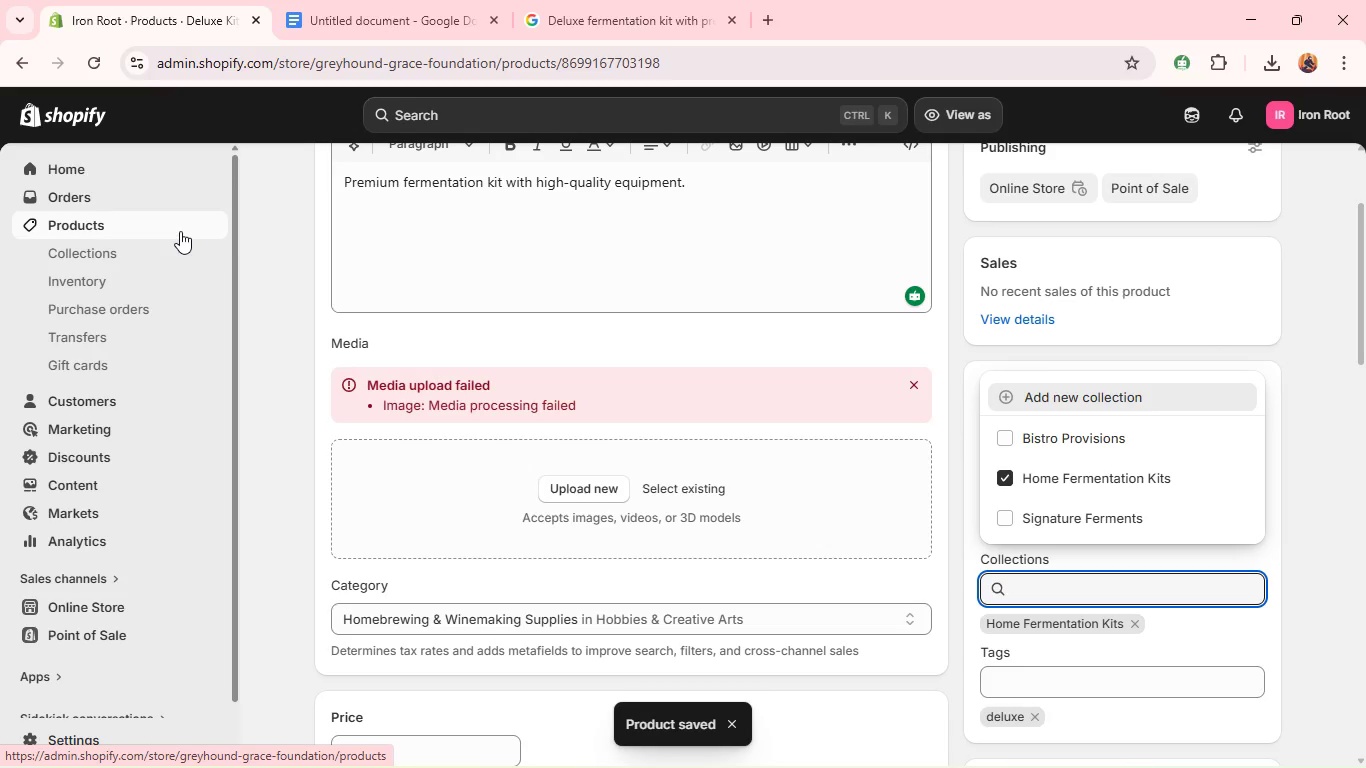 
wait(11.36)
 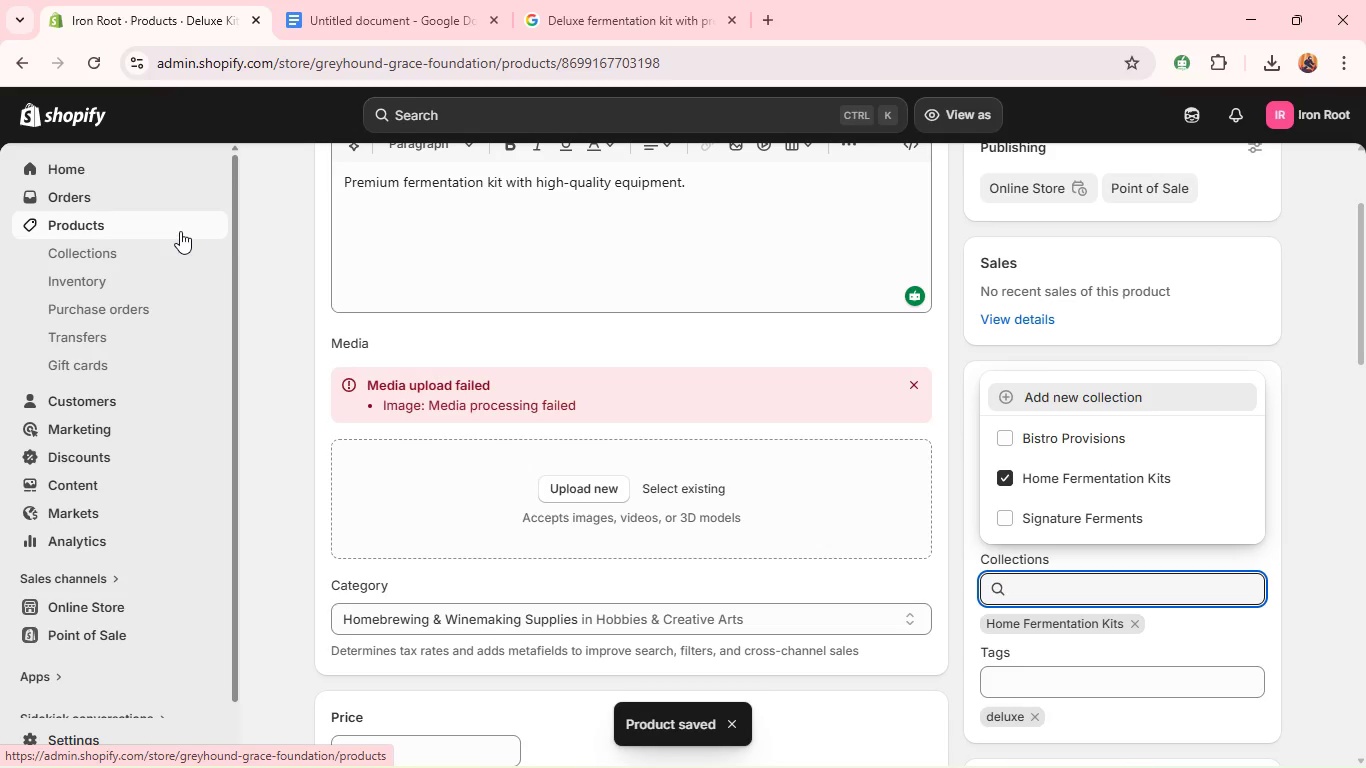 
left_click([180, 231])
 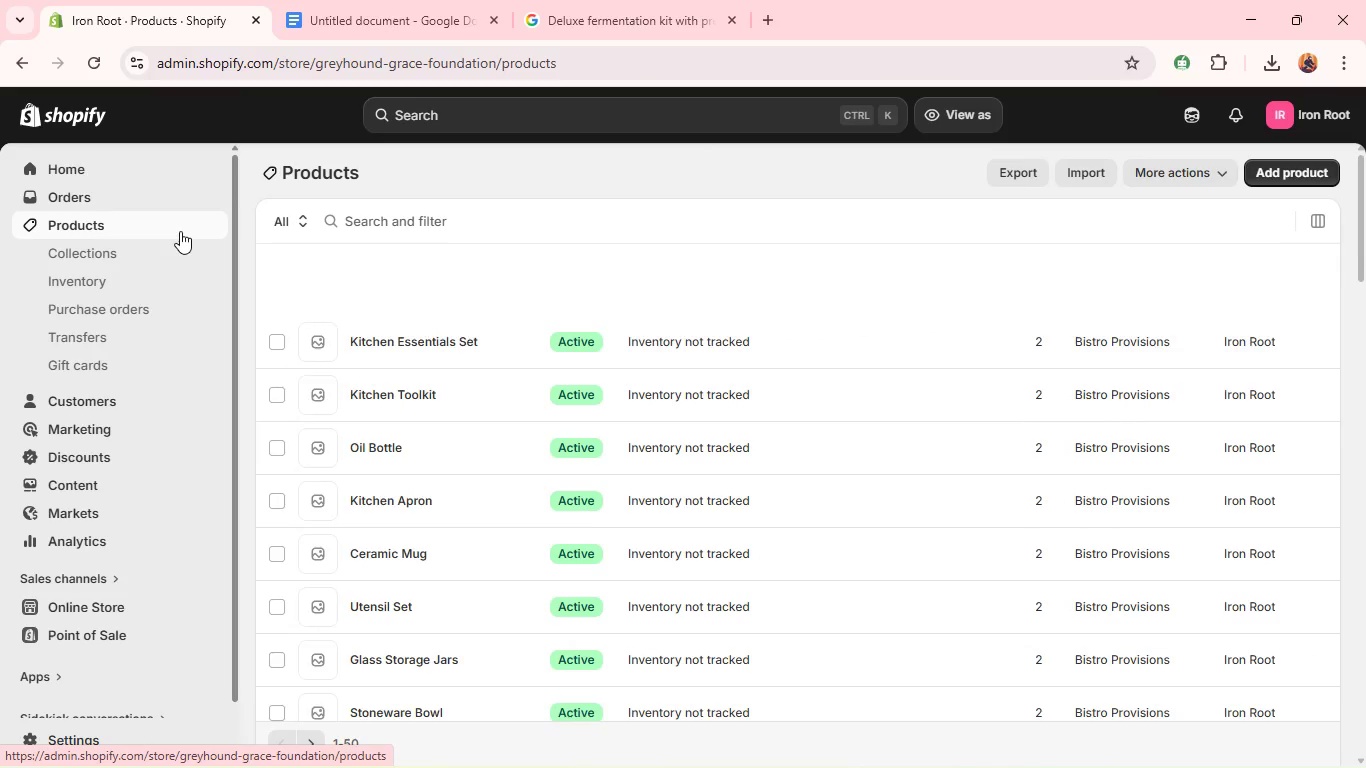 
scroll: coordinate [469, 481], scroll_direction: down, amount: 2.0
 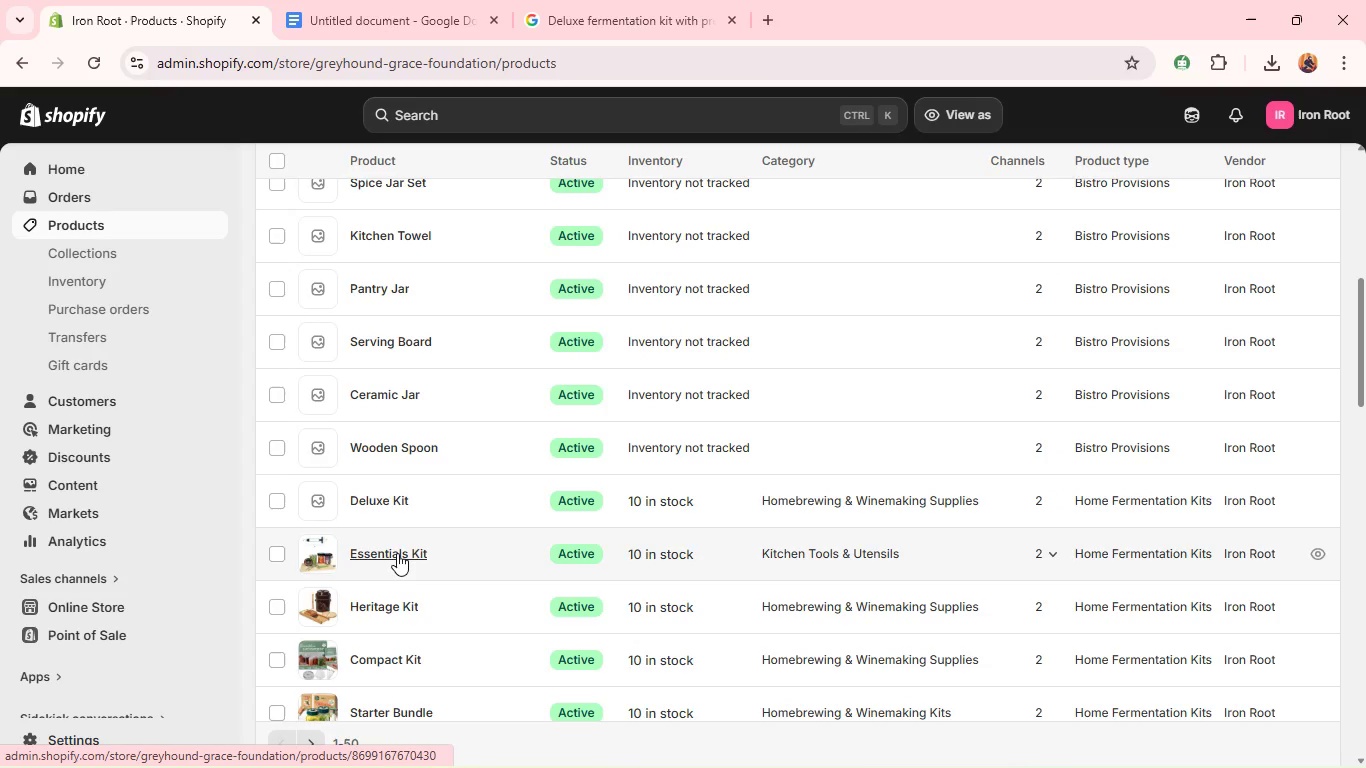 
left_click([397, 553])
 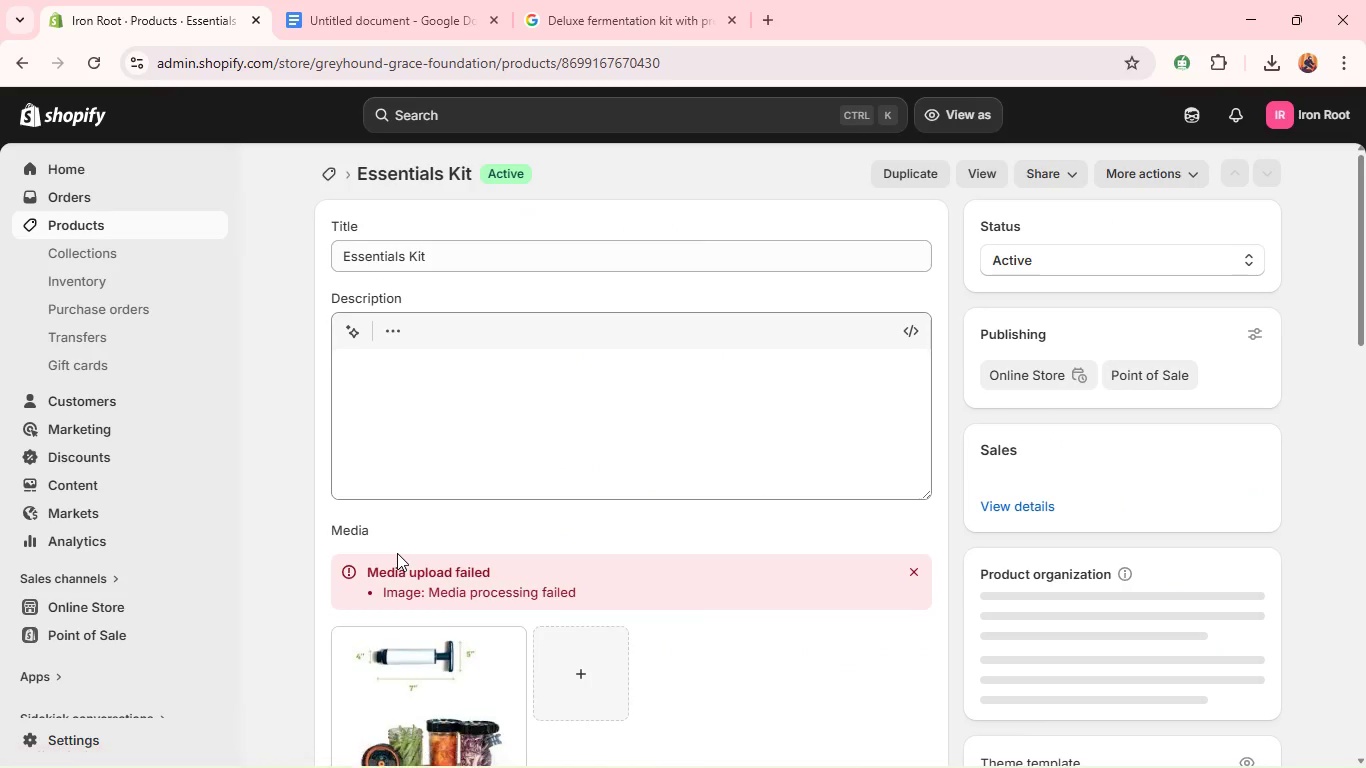 
scroll: coordinate [474, 587], scroll_direction: down, amount: 8.0
 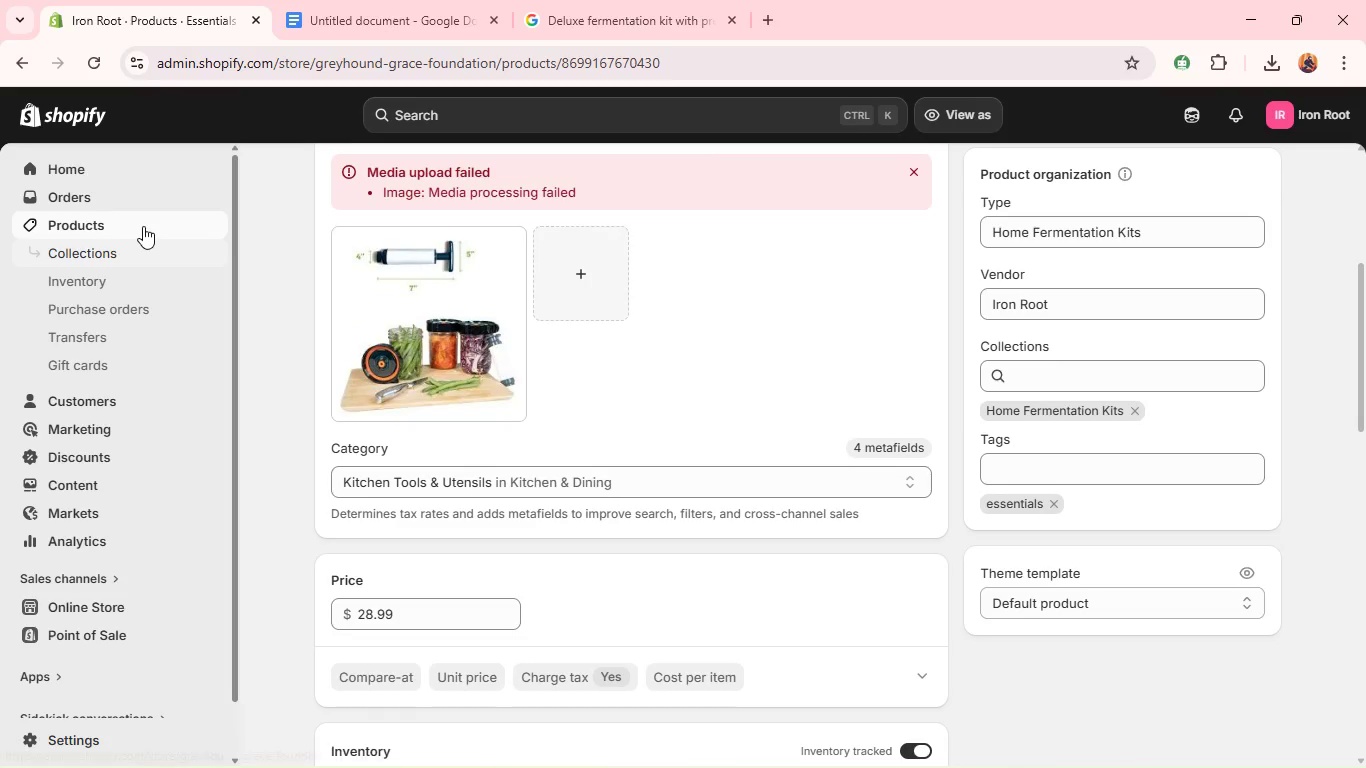 
left_click([143, 226])
 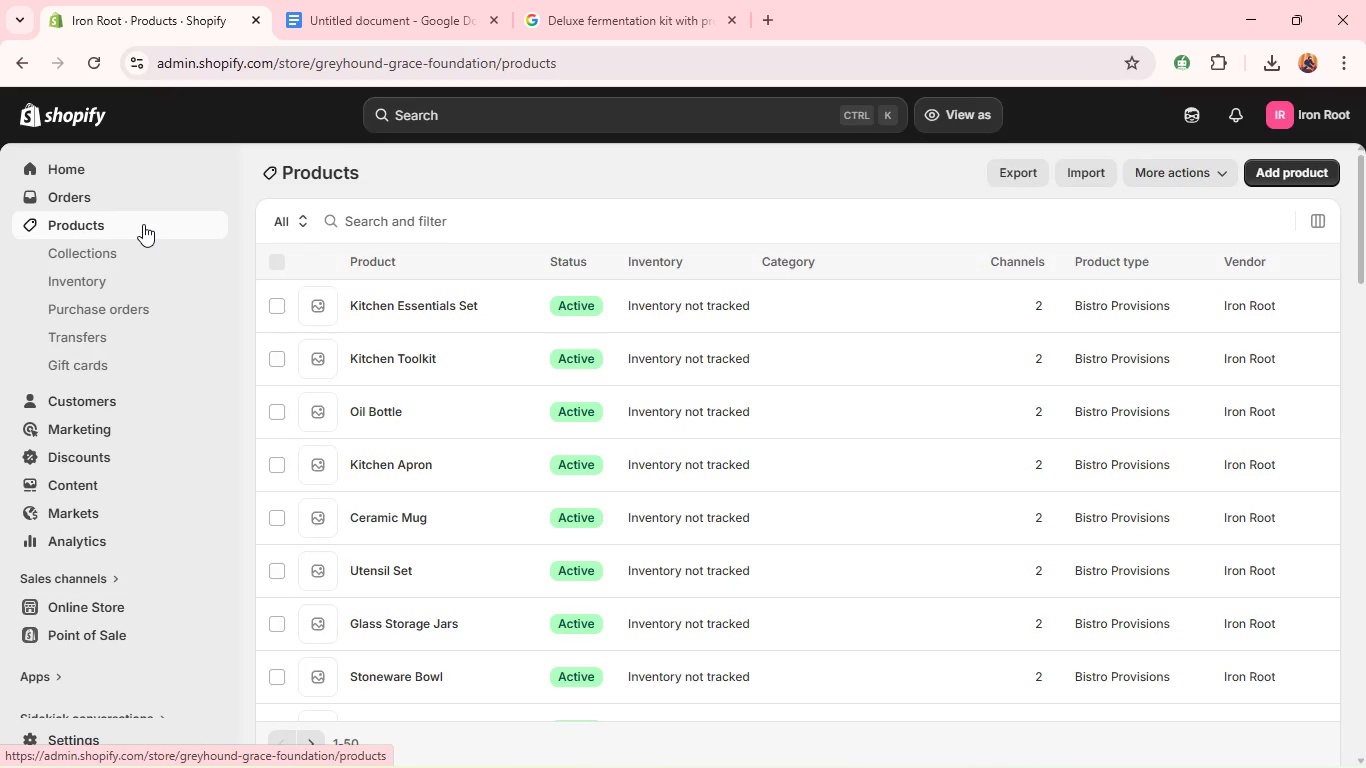 
scroll: coordinate [407, 489], scroll_direction: down, amount: 5.0
 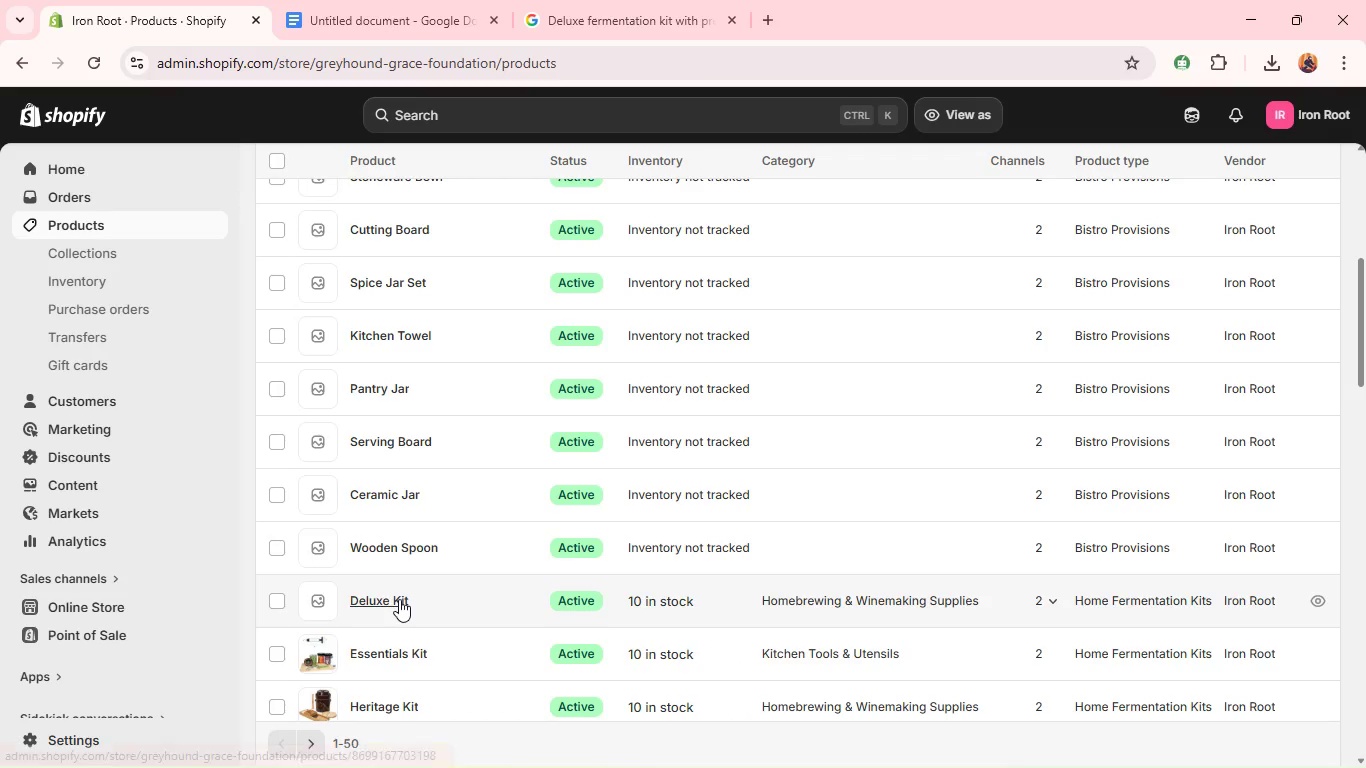 
left_click([399, 599])
 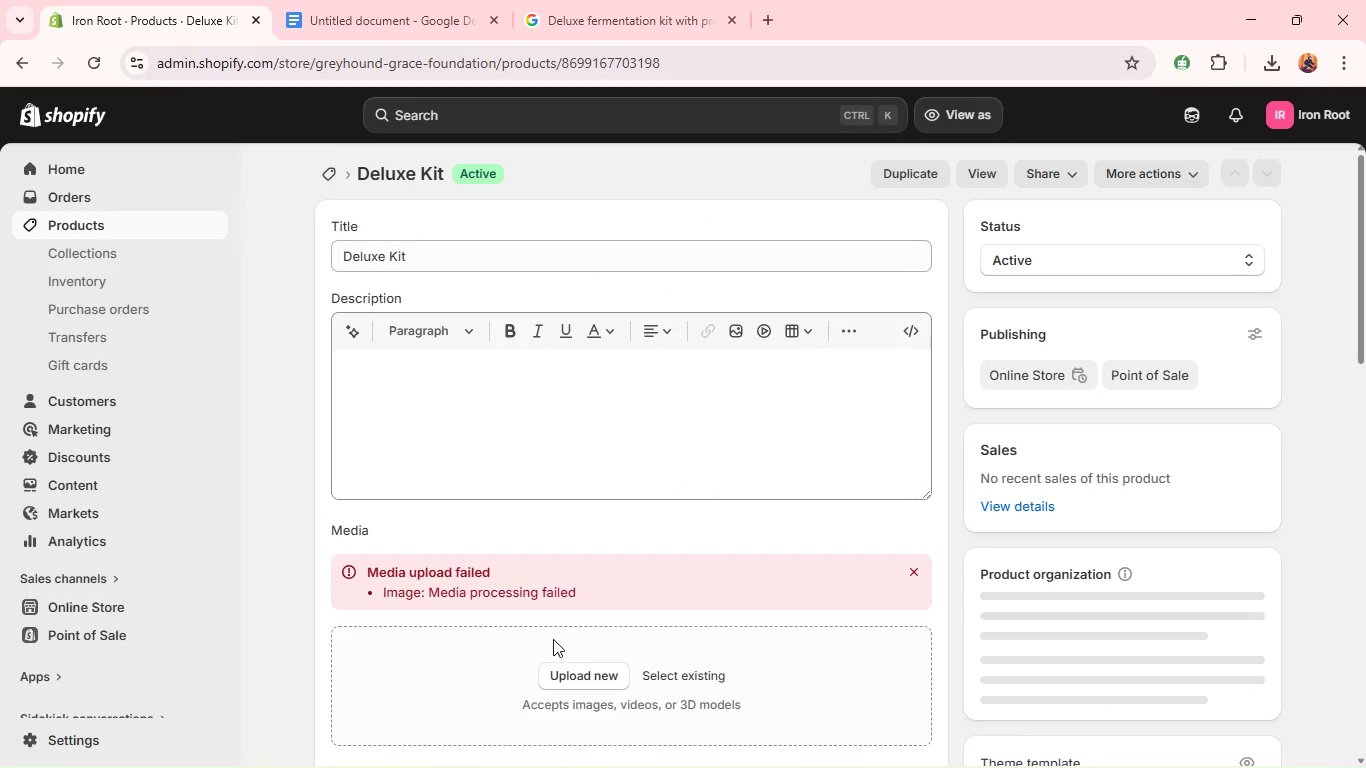 
left_click([571, 676])
 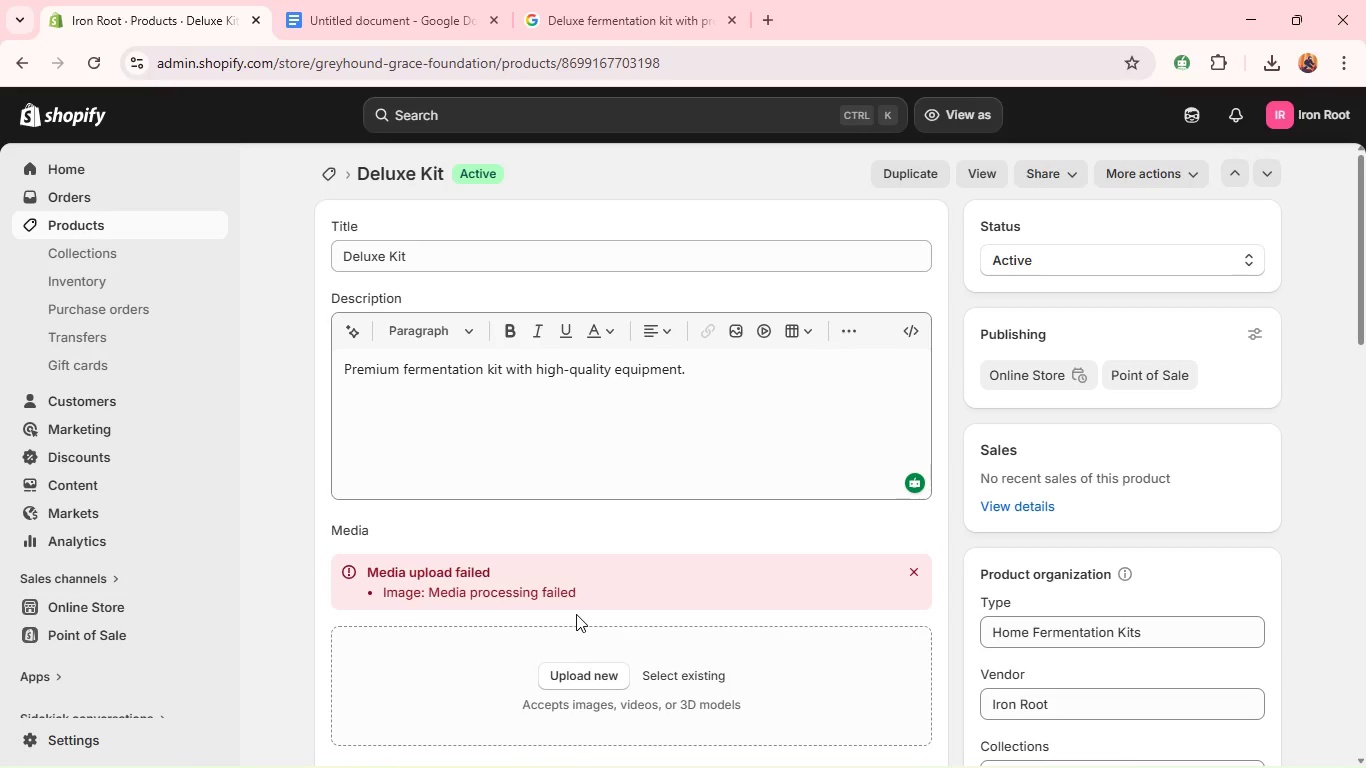 
wait(15.6)
 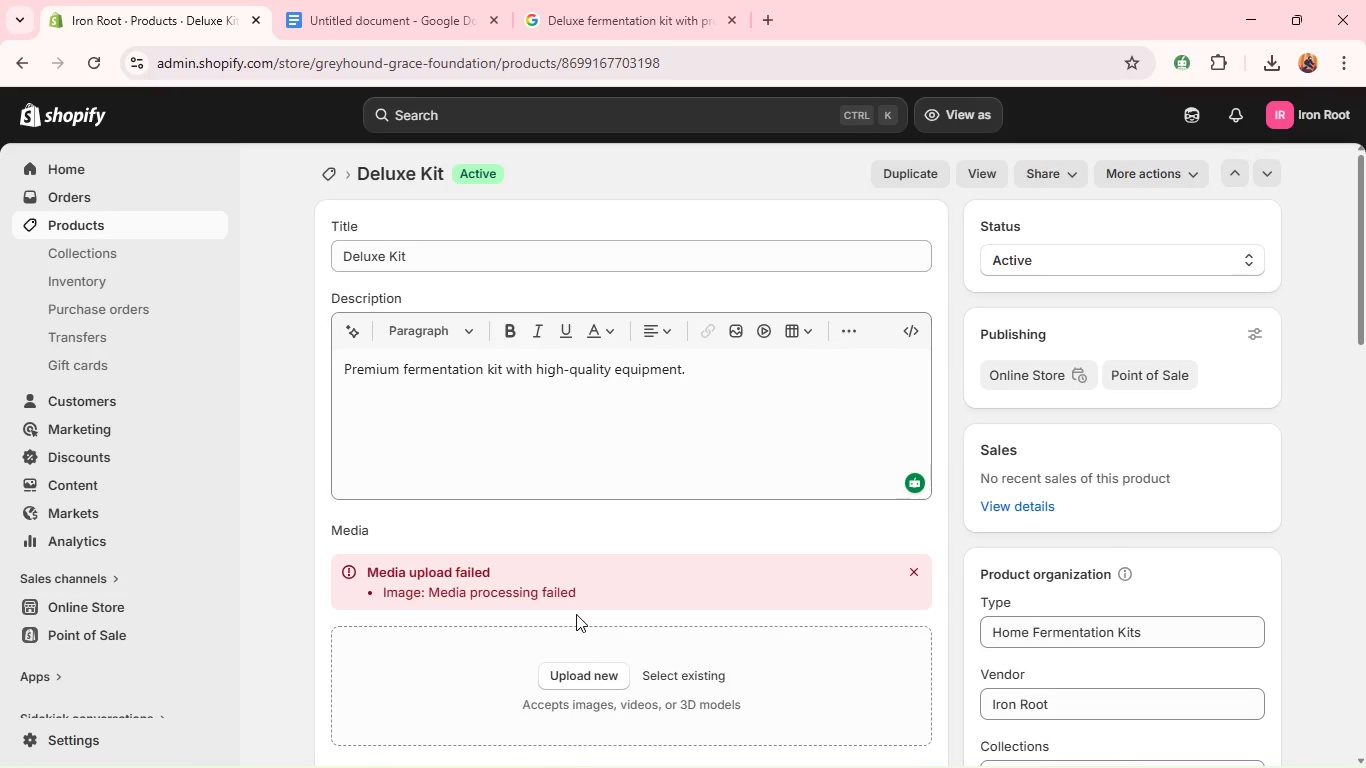 
mouse_move([985, 766])
 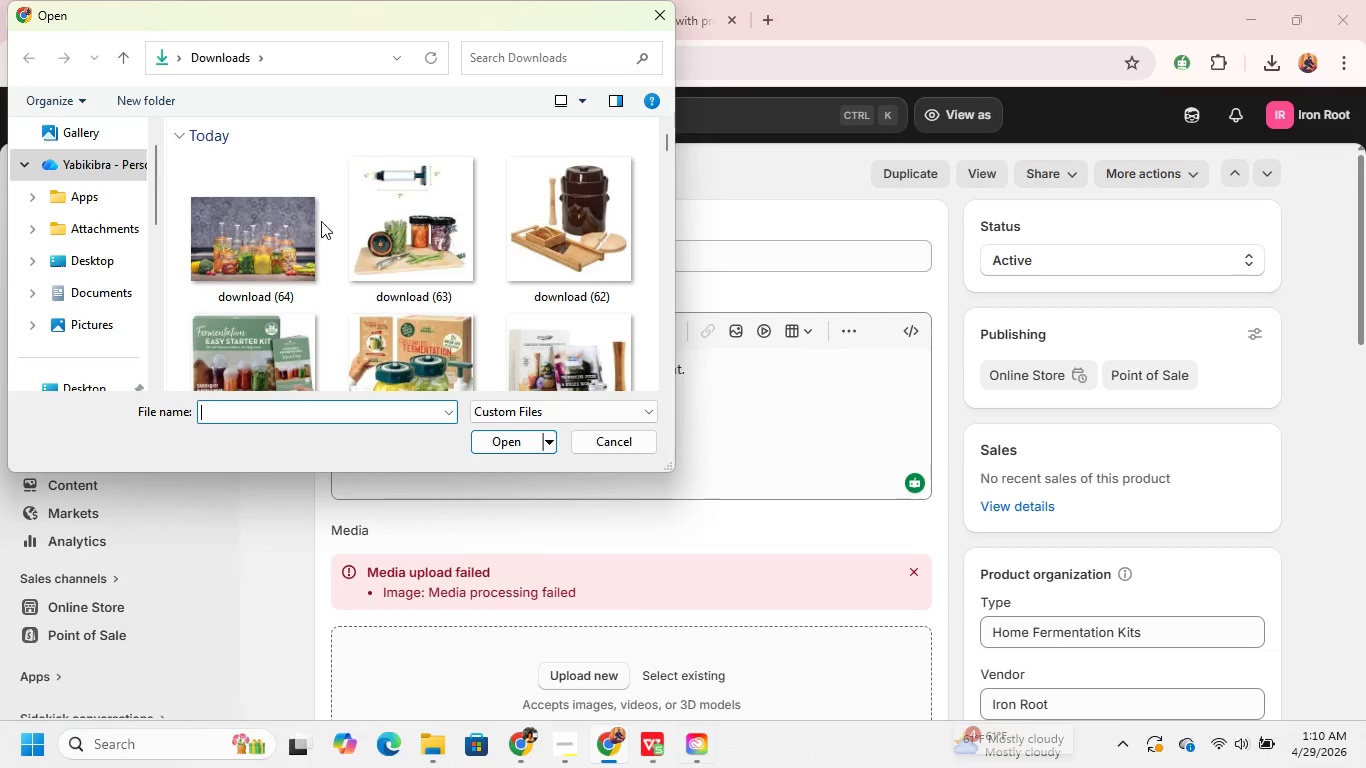 
left_click([297, 227])
 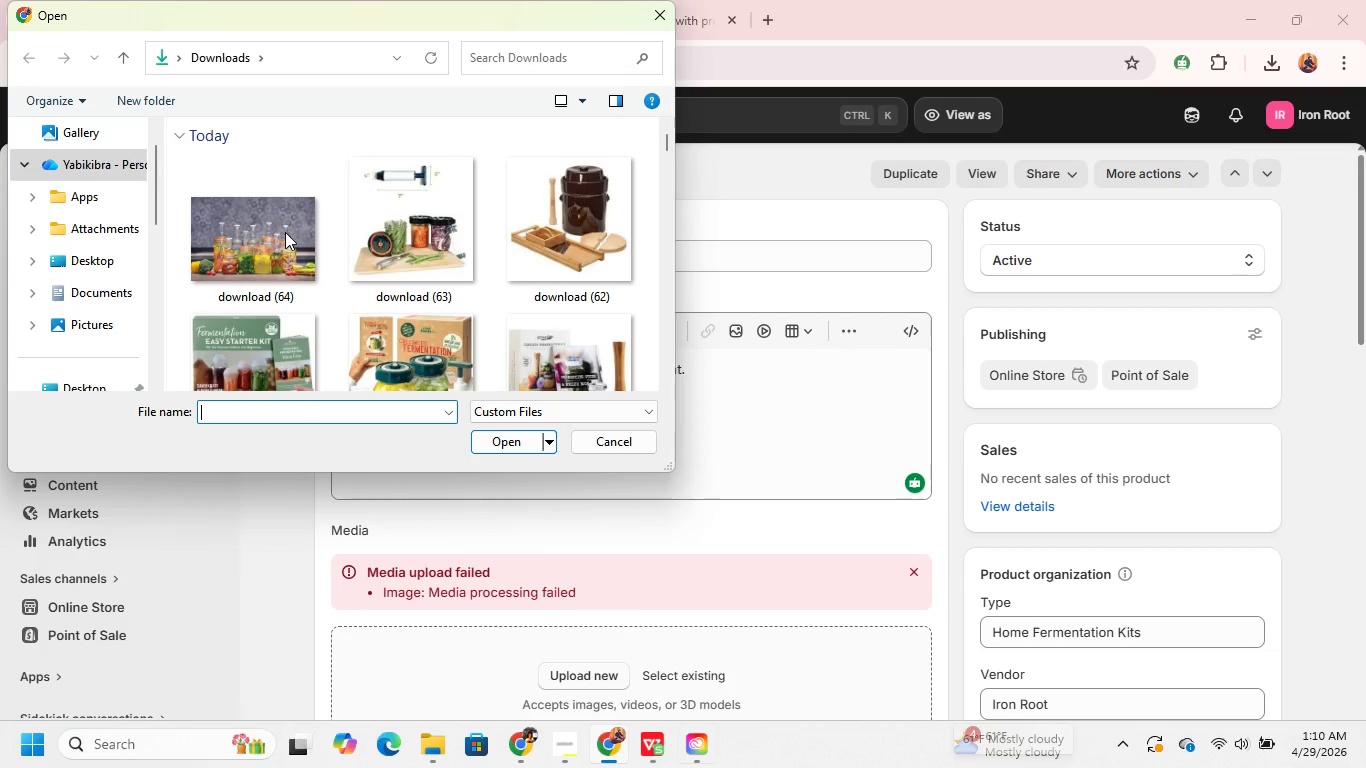 
left_click([285, 232])
 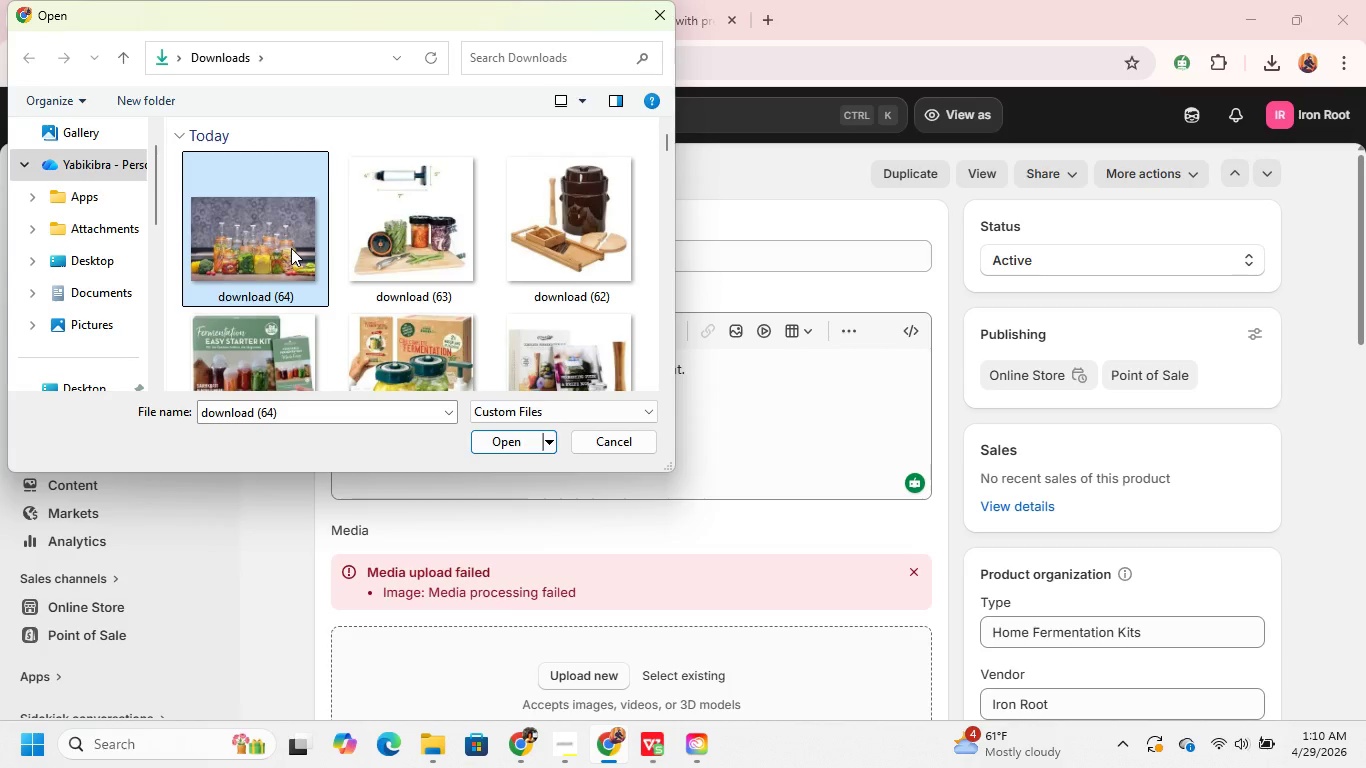 
key(Enter)
 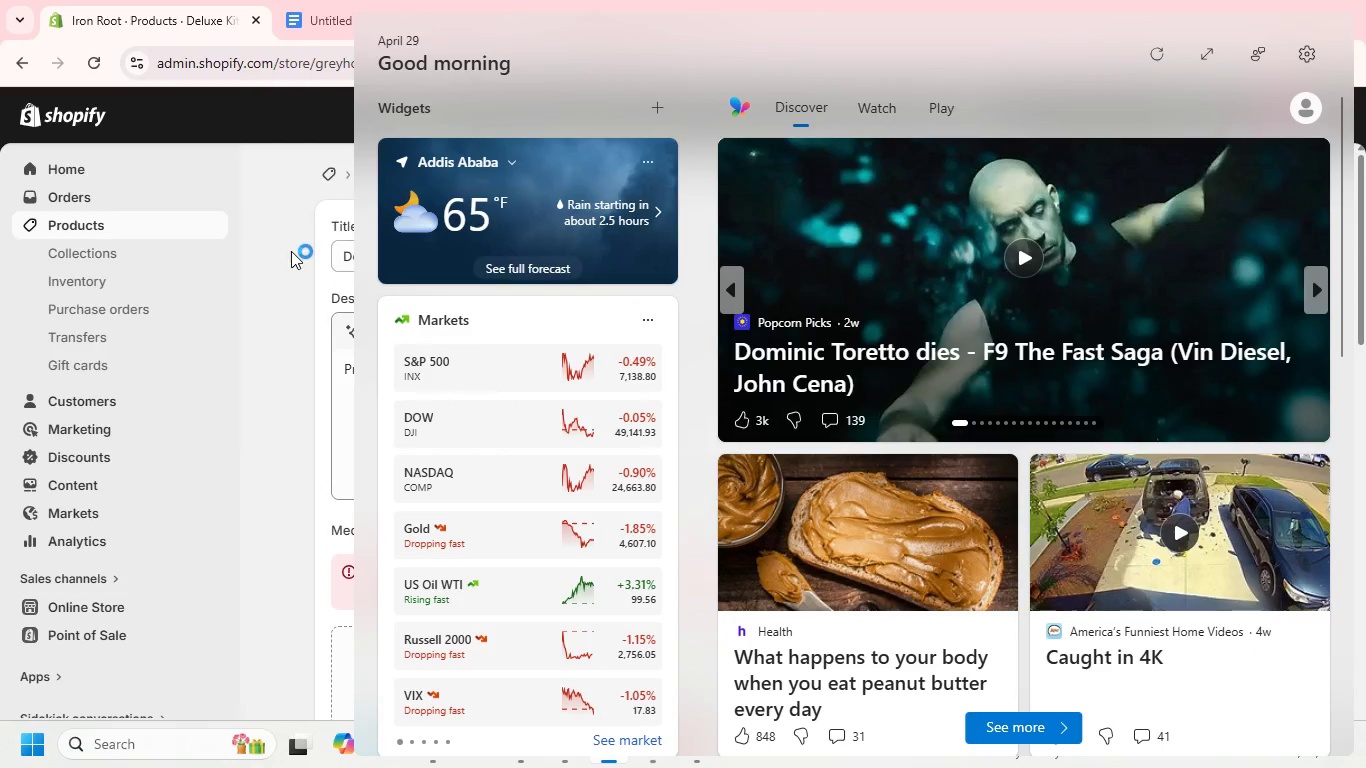 
left_click([286, 289])
 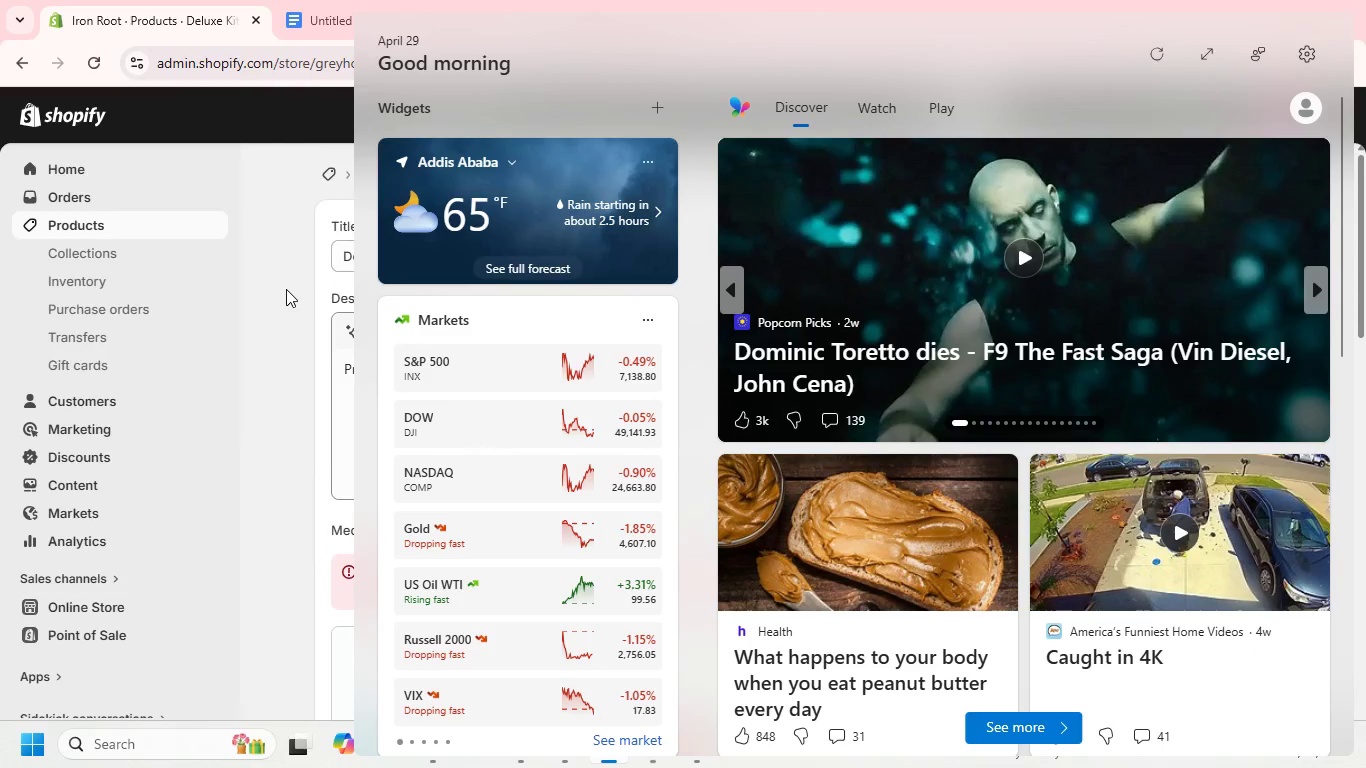 
left_click([259, 364])
 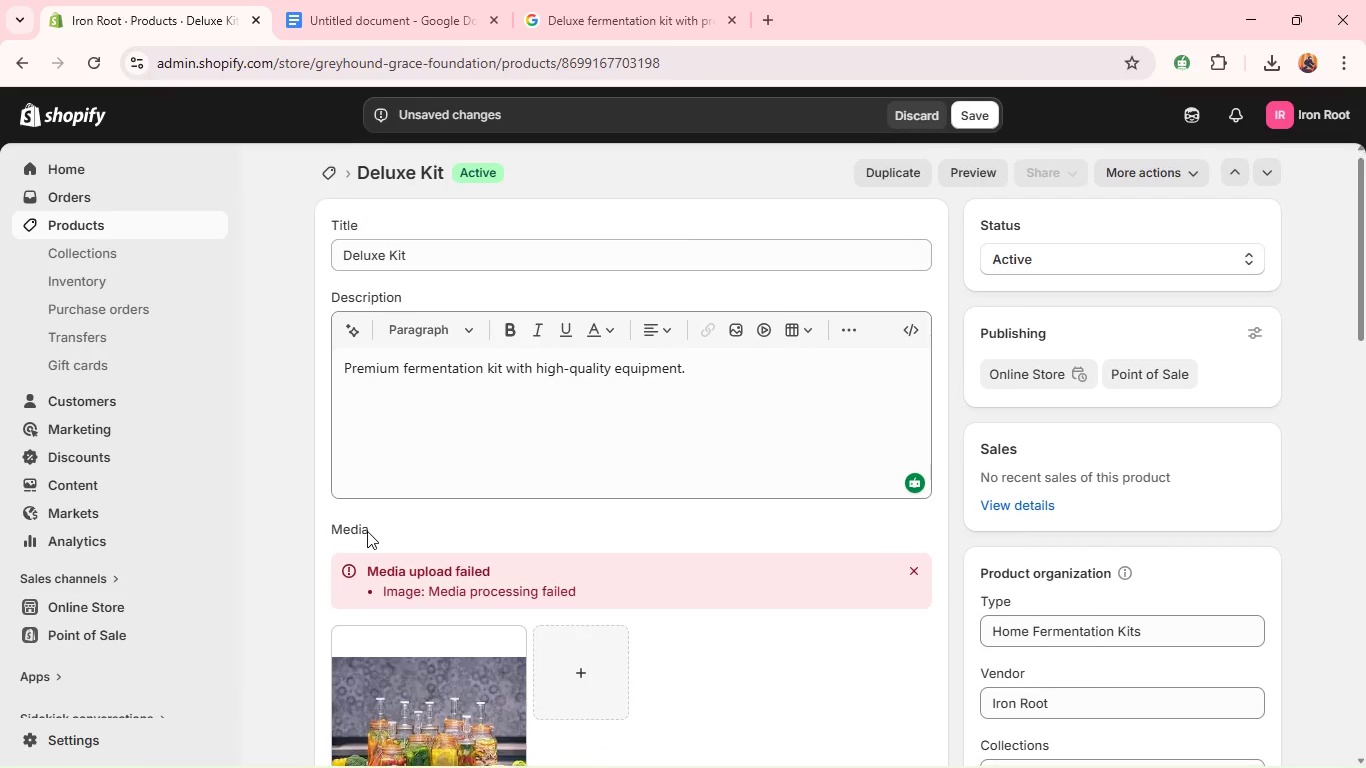 
left_click([367, 531])
 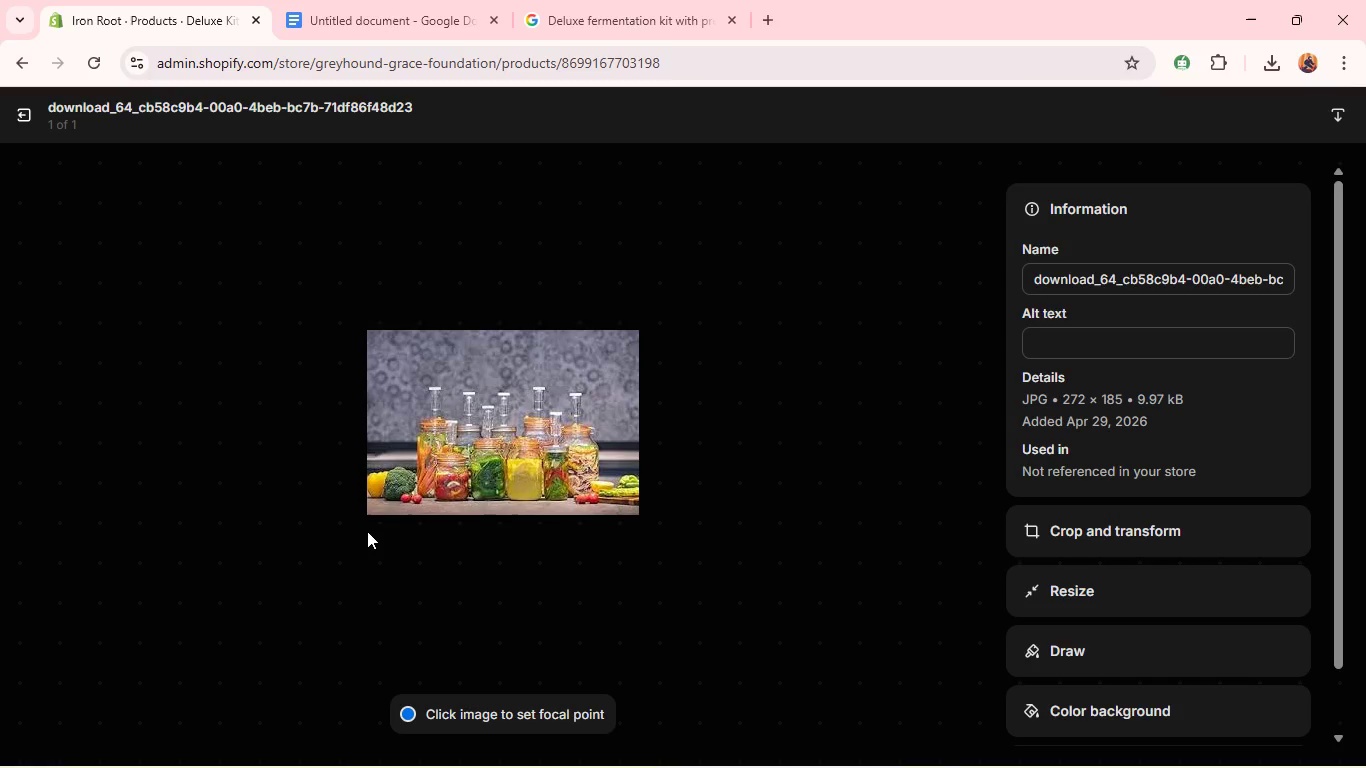 
wait(7.8)
 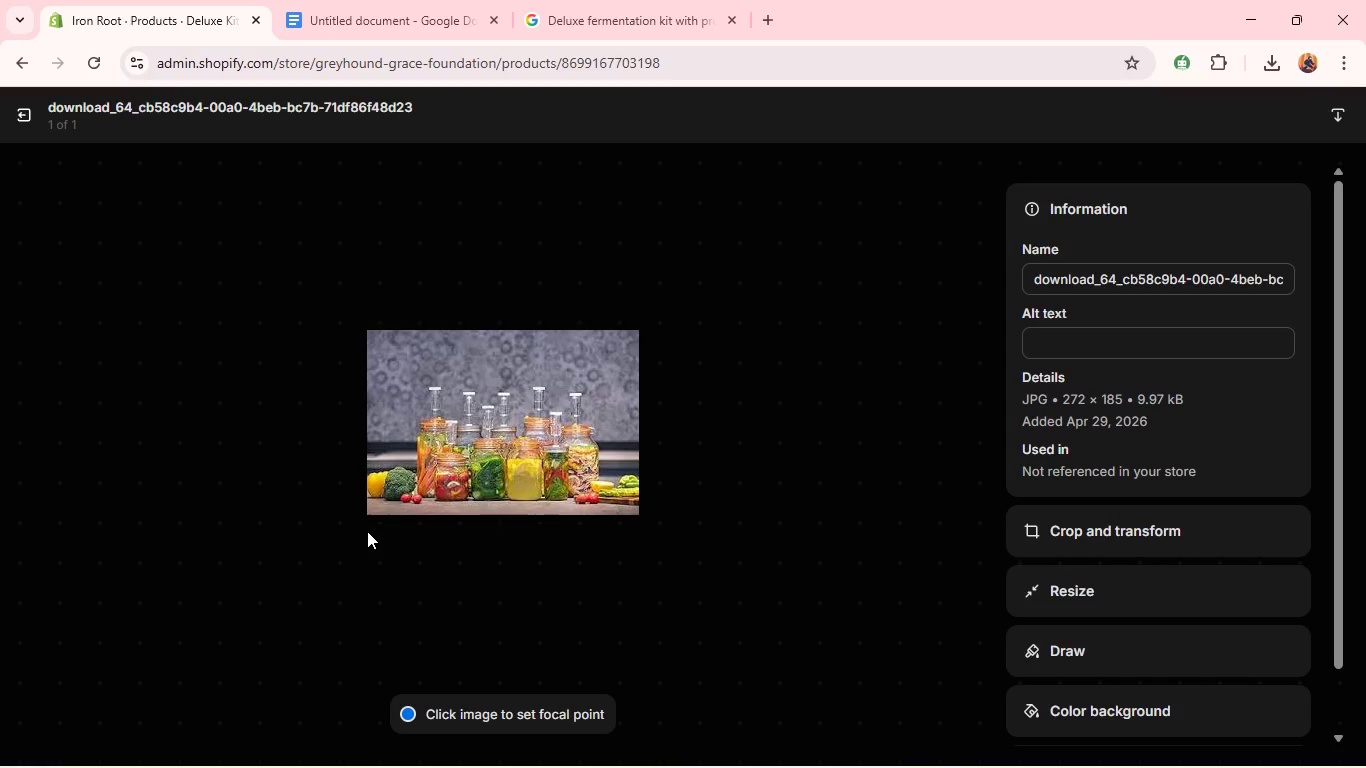 
left_click([1097, 533])
 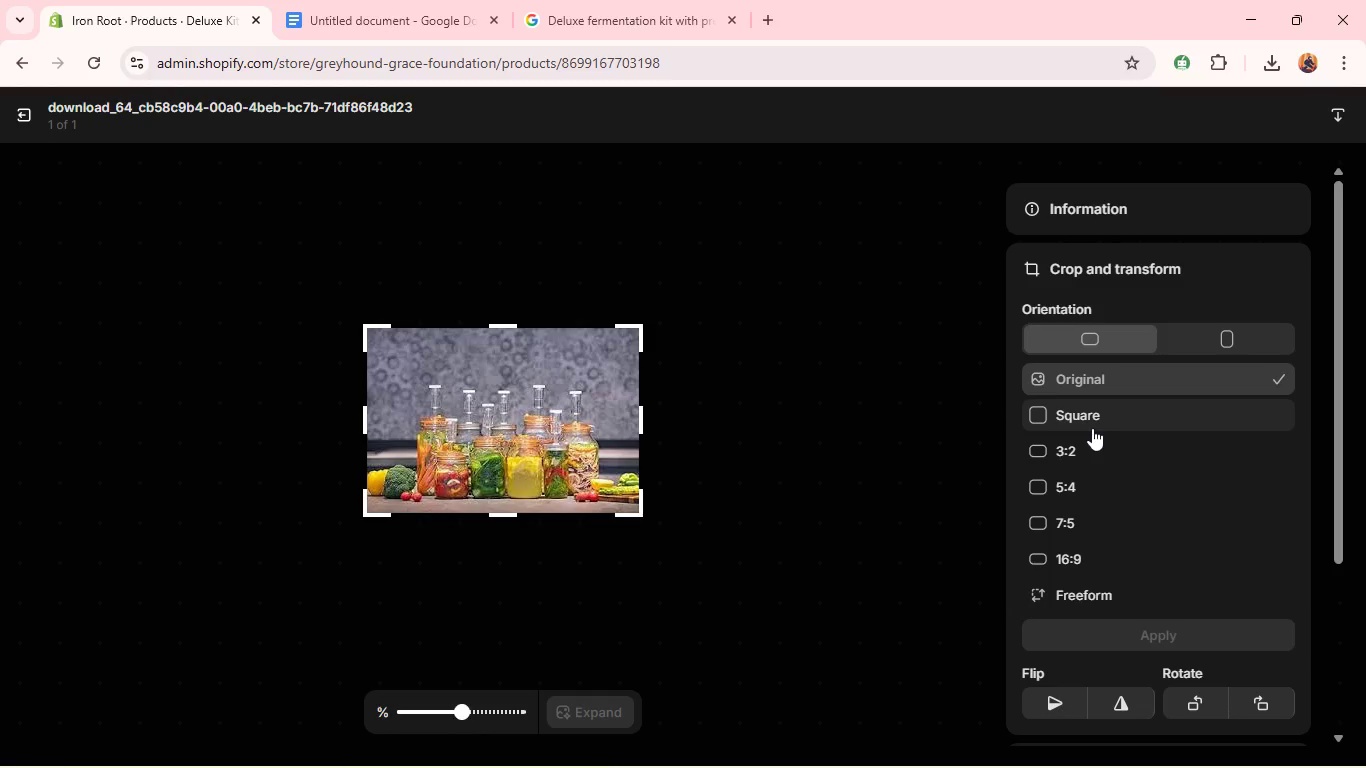 
left_click([1087, 423])
 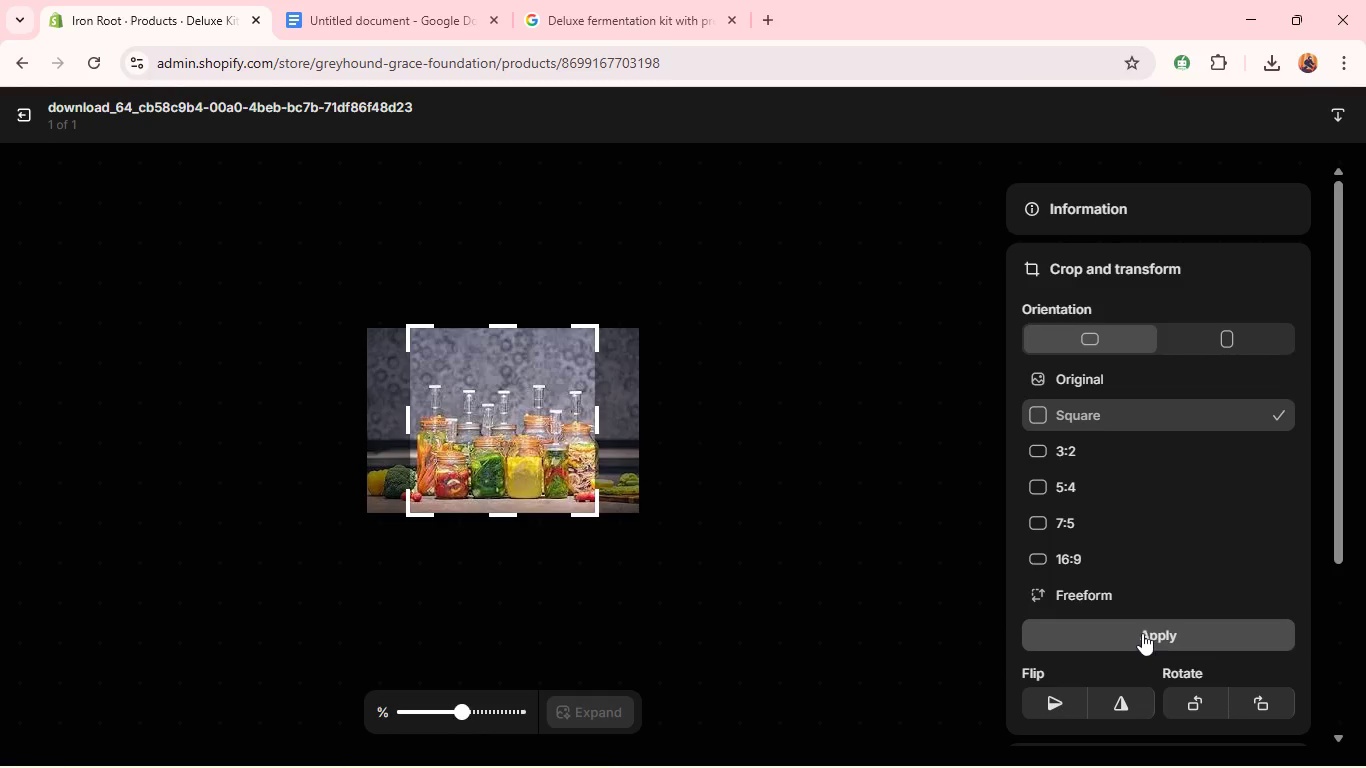 
left_click([1142, 631])
 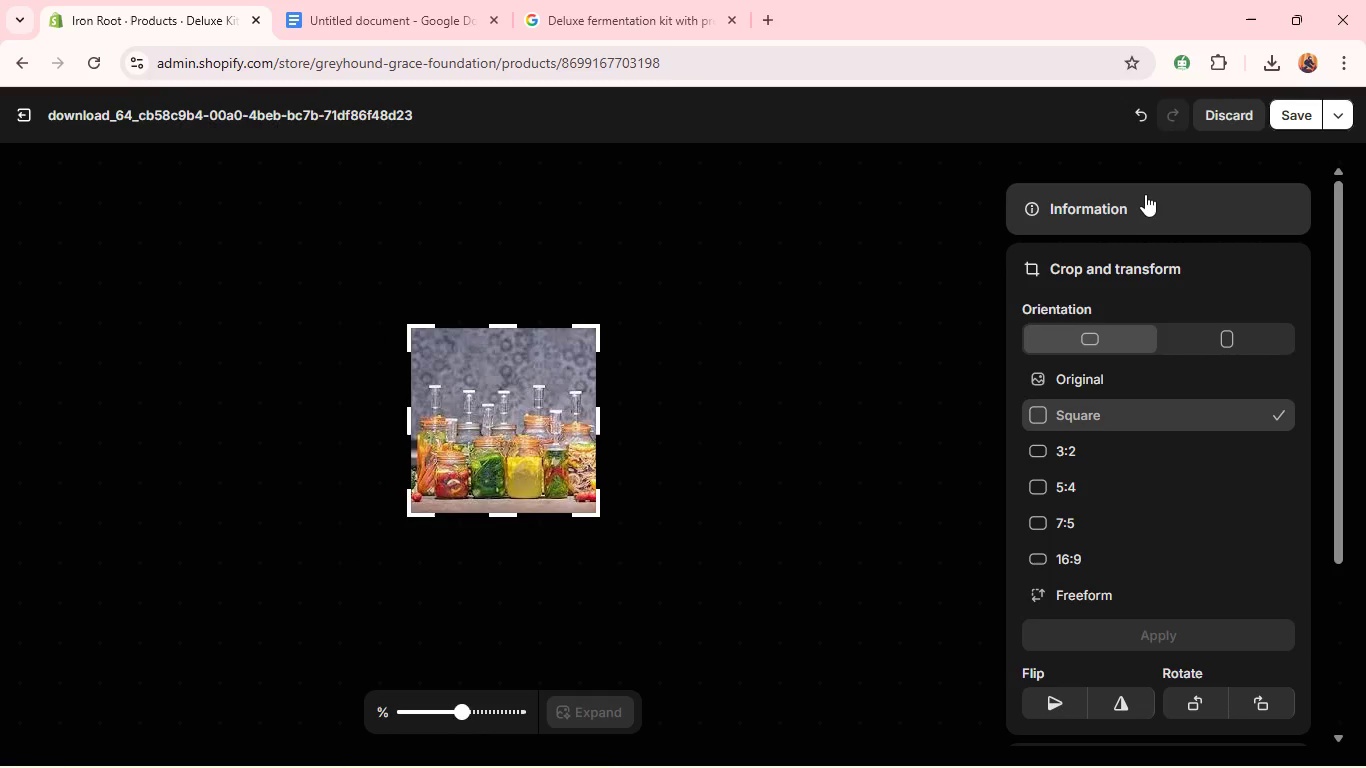 
left_click([1145, 193])
 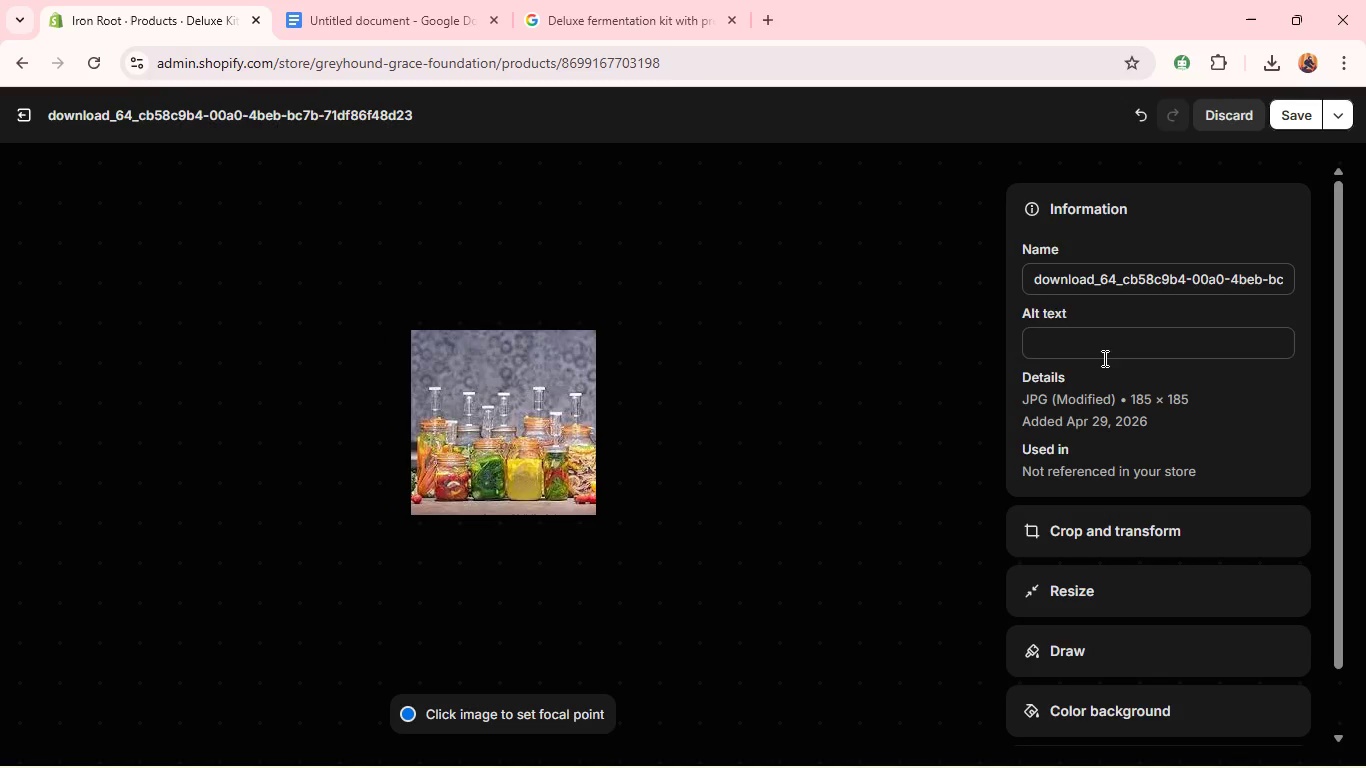 
left_click([1102, 349])
 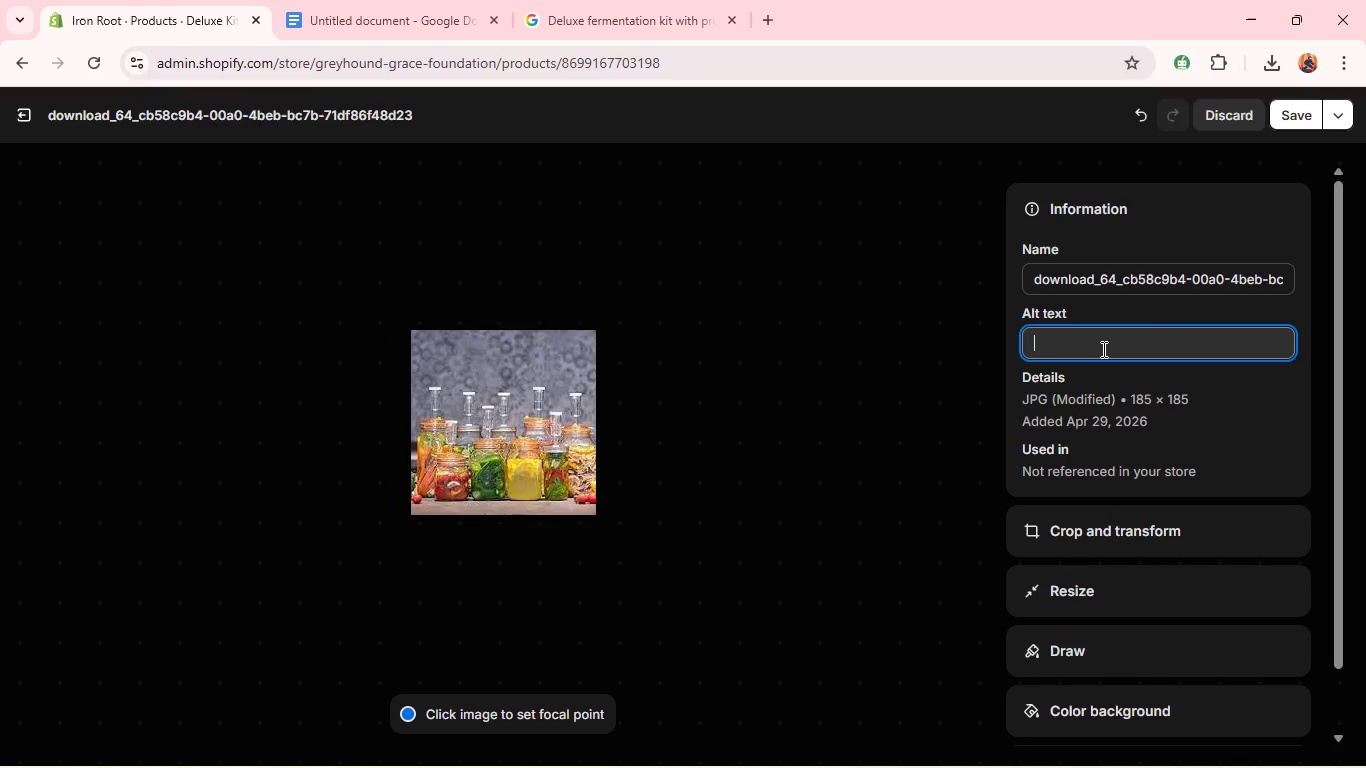 
key(Control+V)
 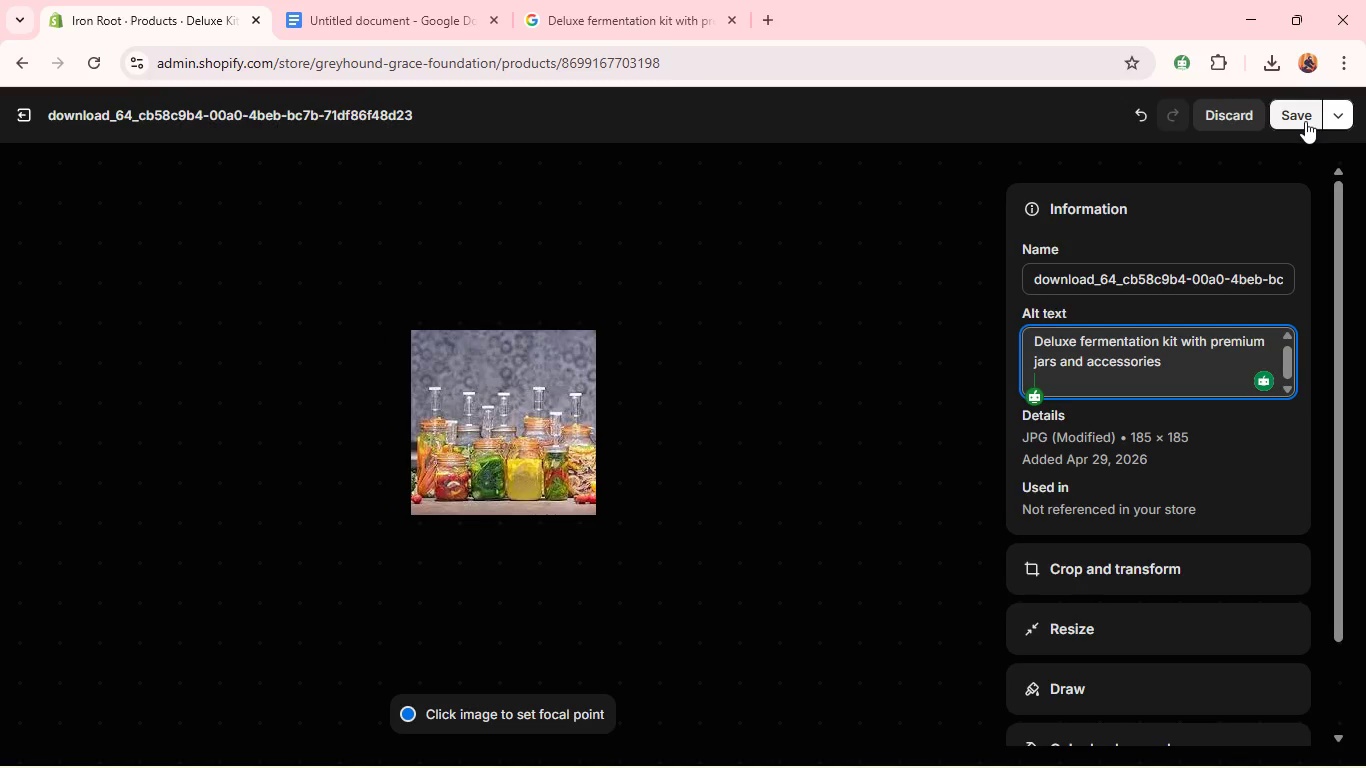 
left_click([1305, 119])
 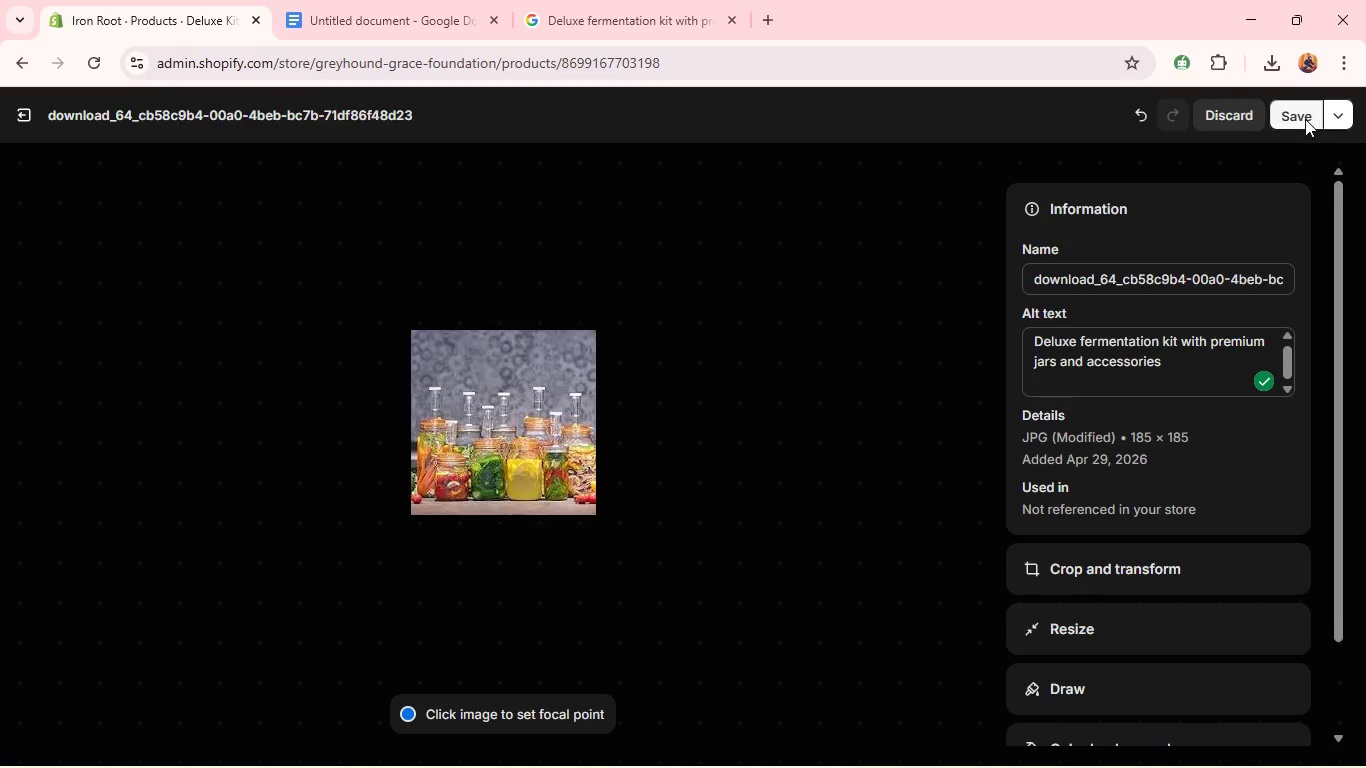 
key(Alt+Tab)